 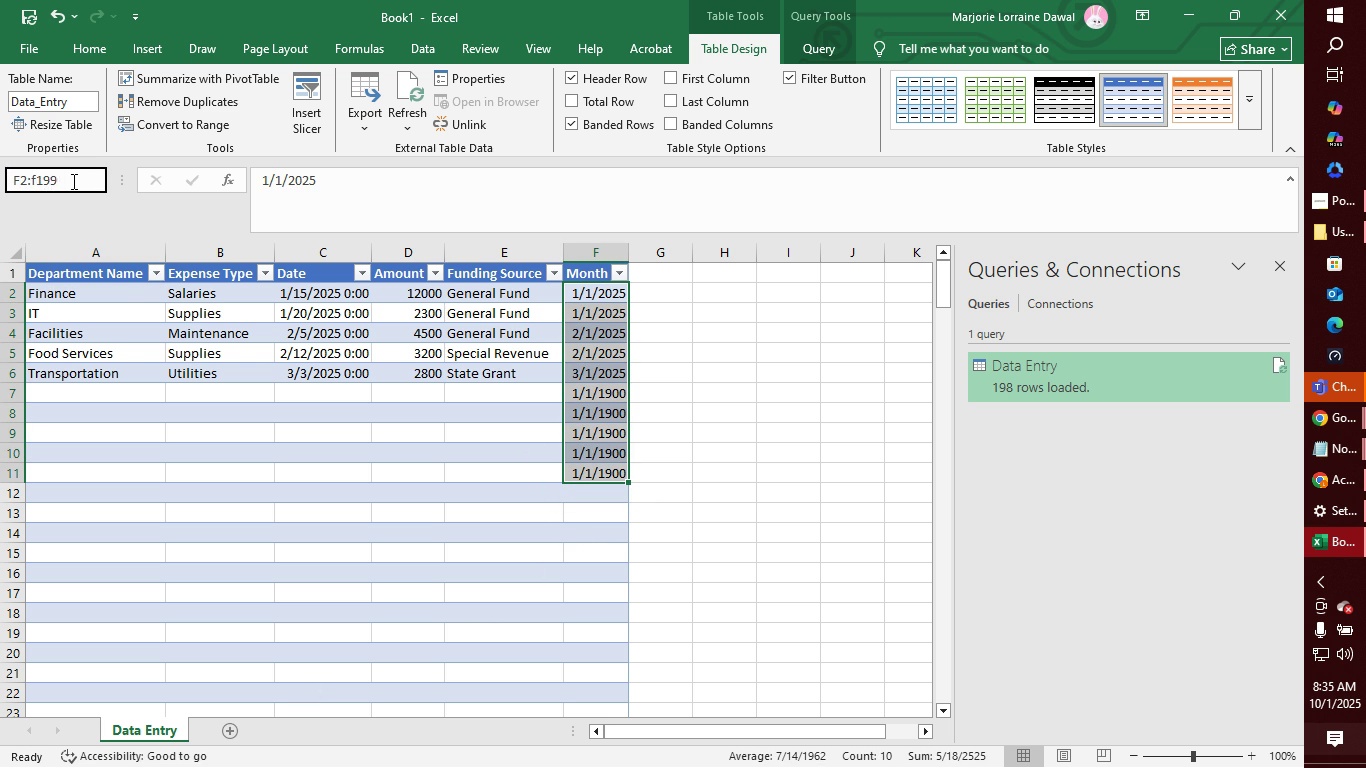 
key(Enter)
 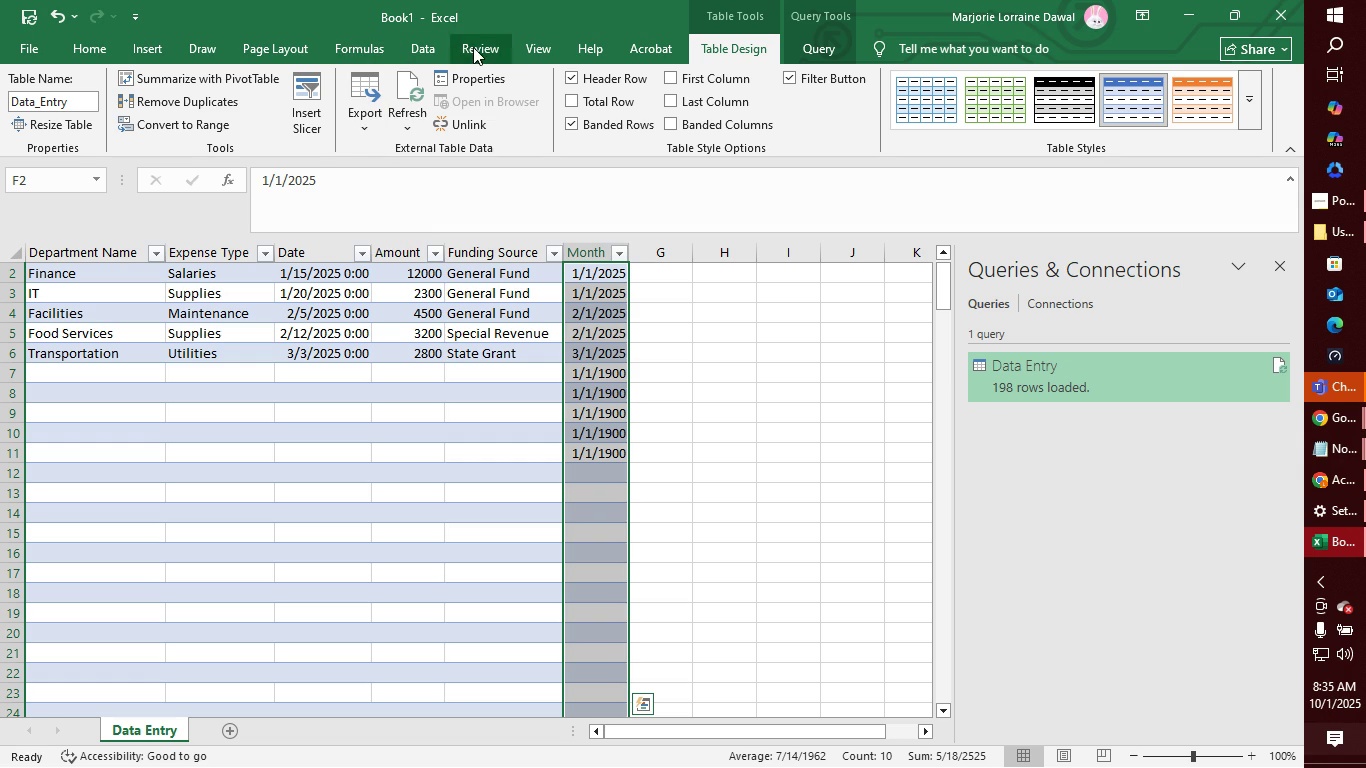 
wait(6.03)
 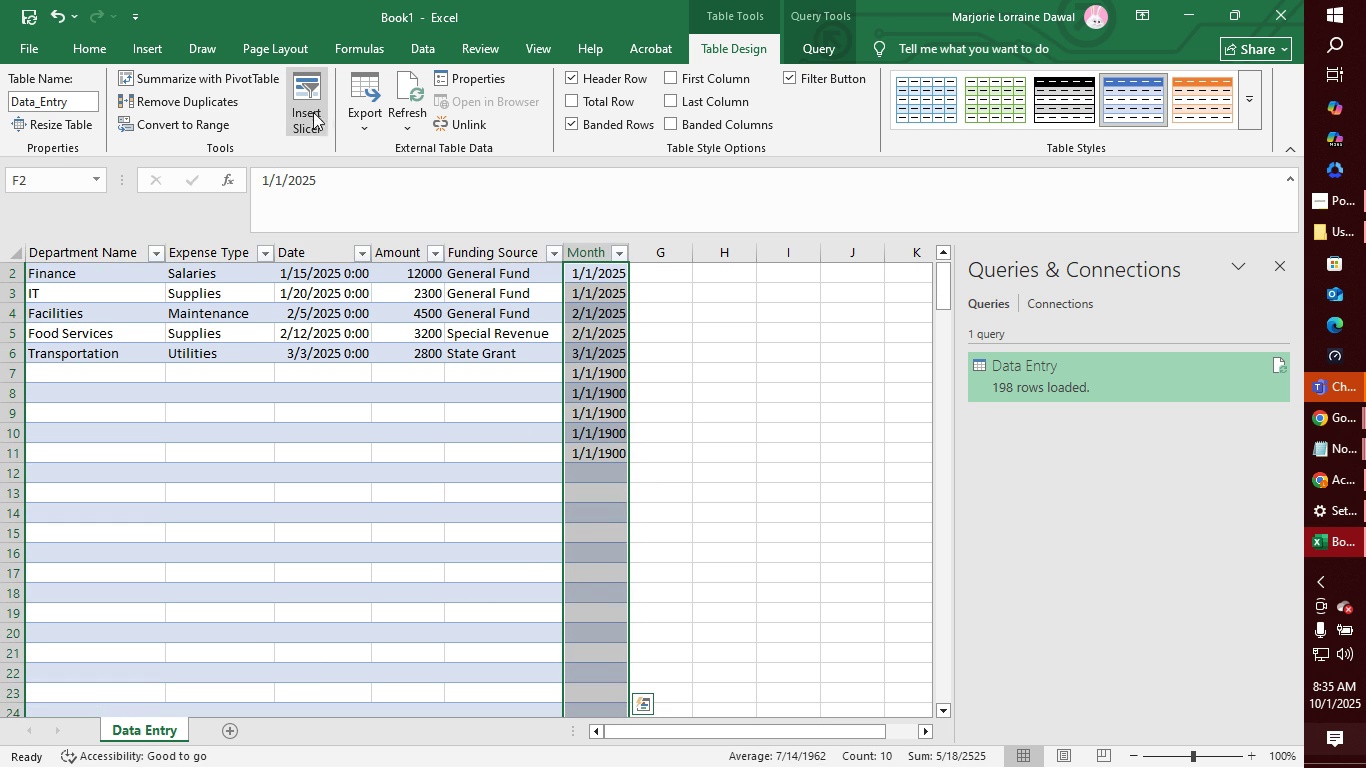 
left_click([99, 56])
 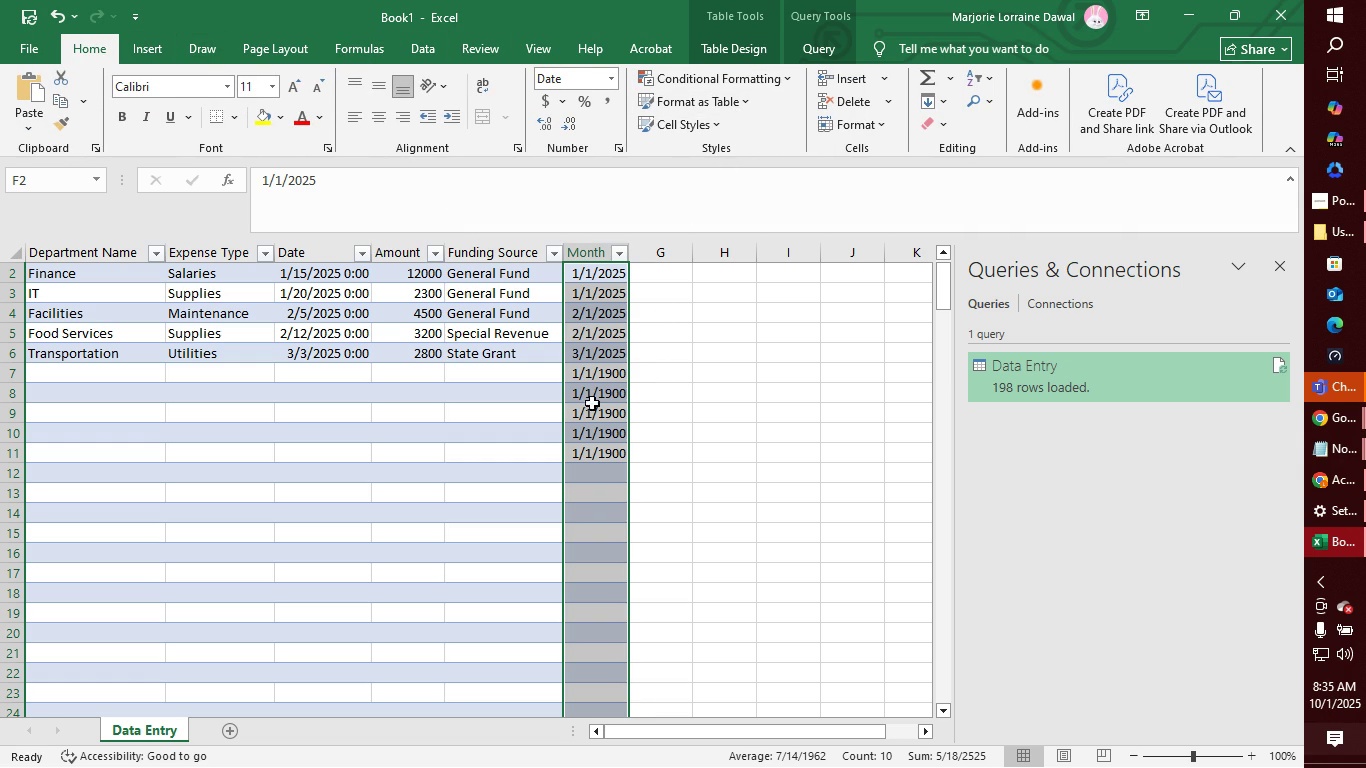 
wait(5.48)
 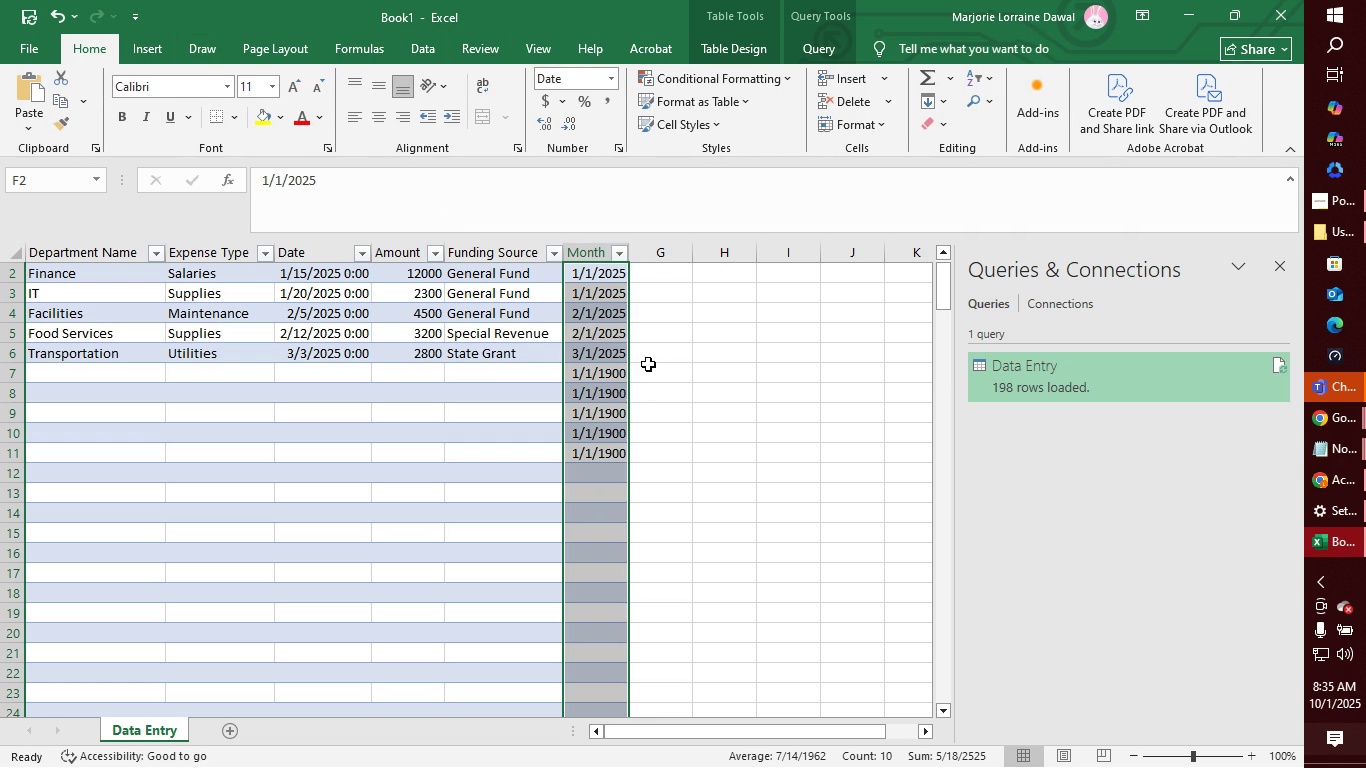 
right_click([587, 269])
 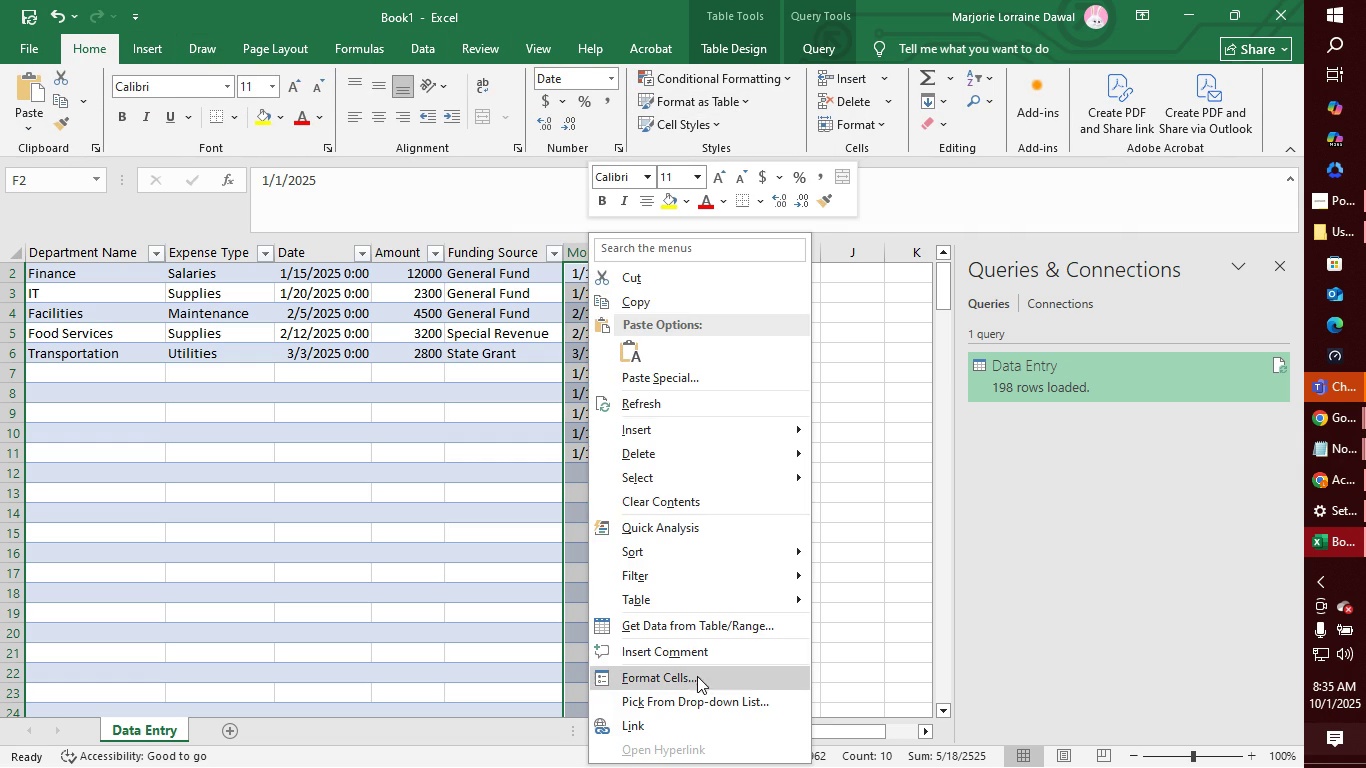 
left_click([697, 676])
 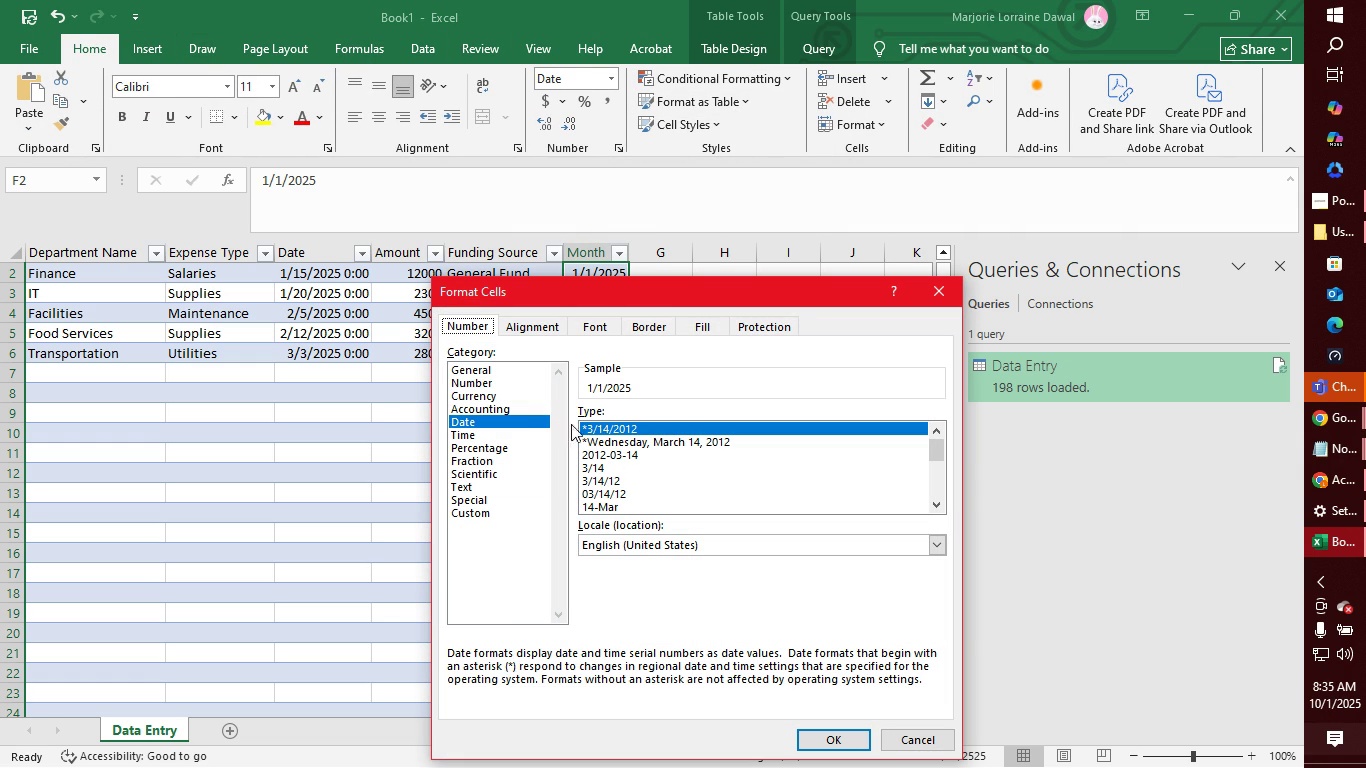 
mouse_move([495, 449])
 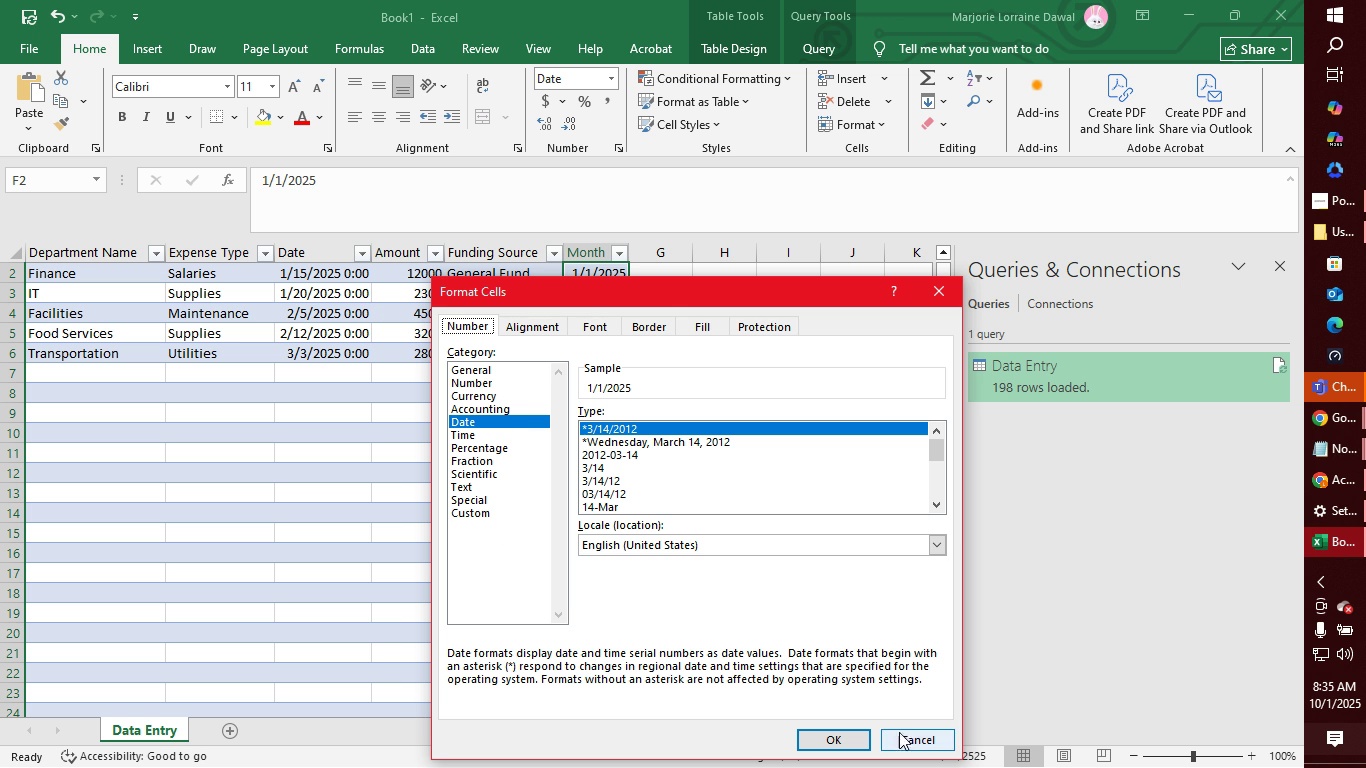 
left_click([910, 739])
 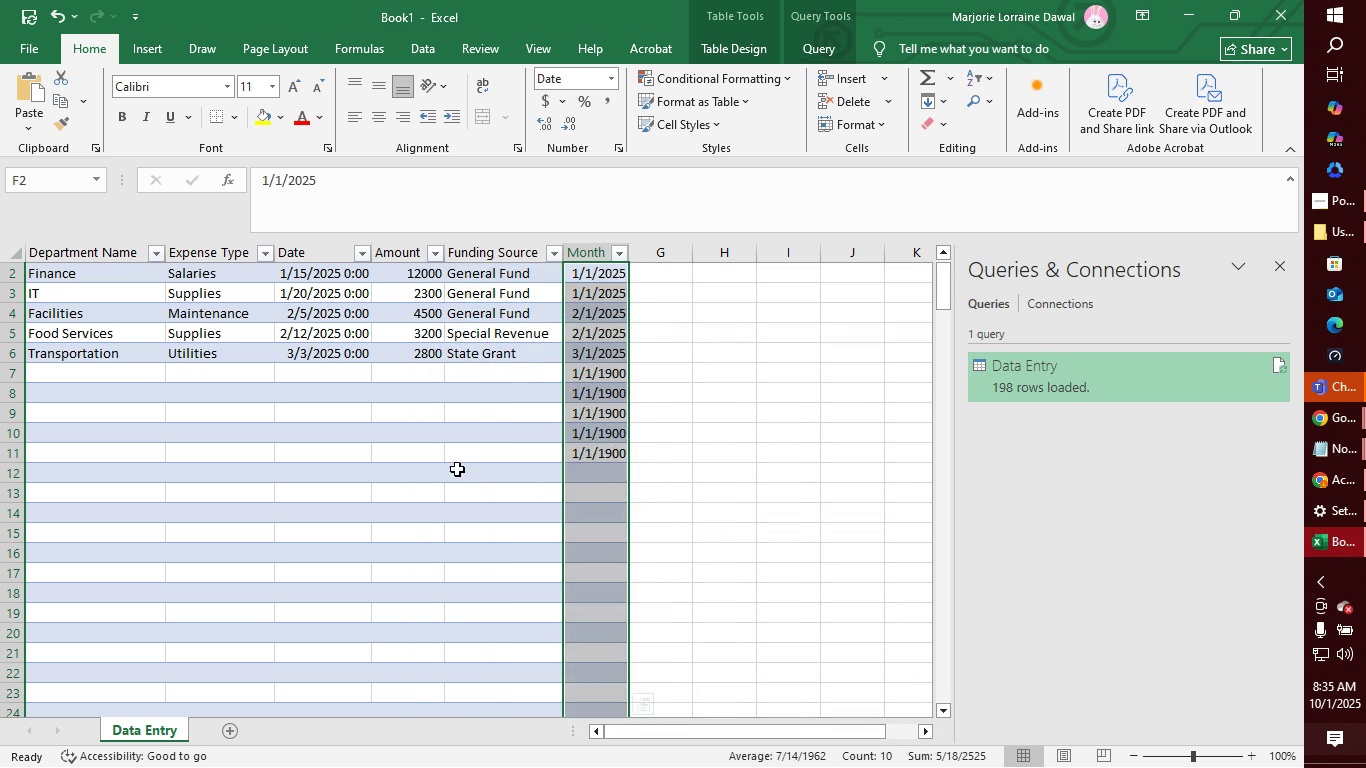 
left_click([457, 469])
 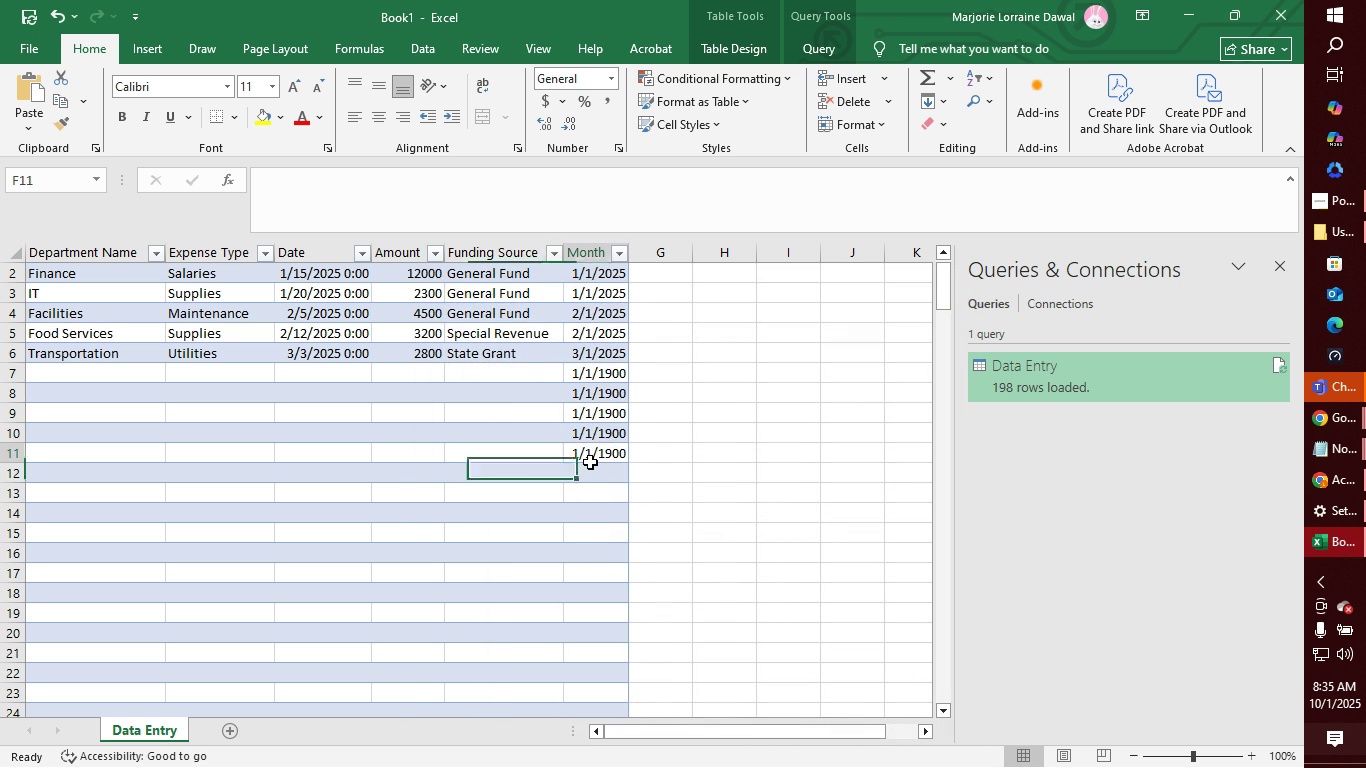 
left_click([590, 462])
 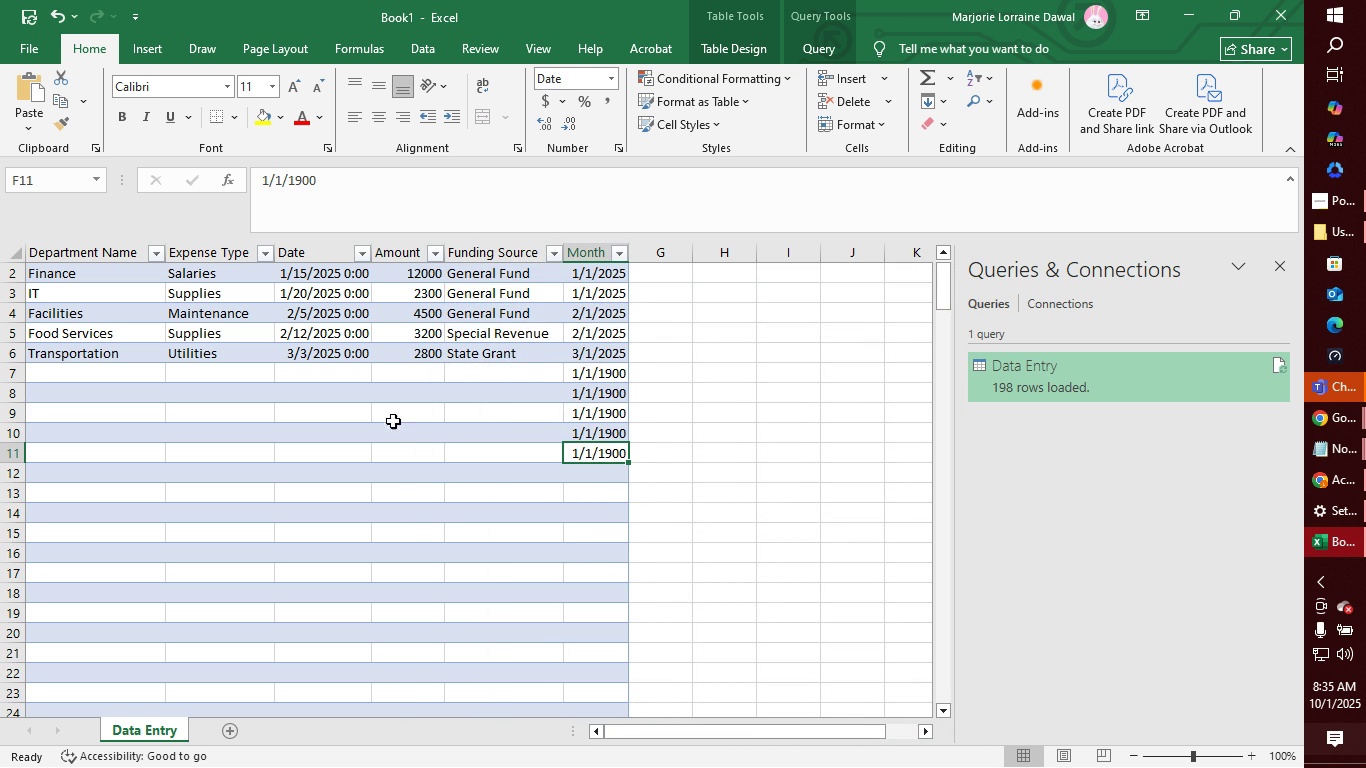 
left_click([71, 368])
 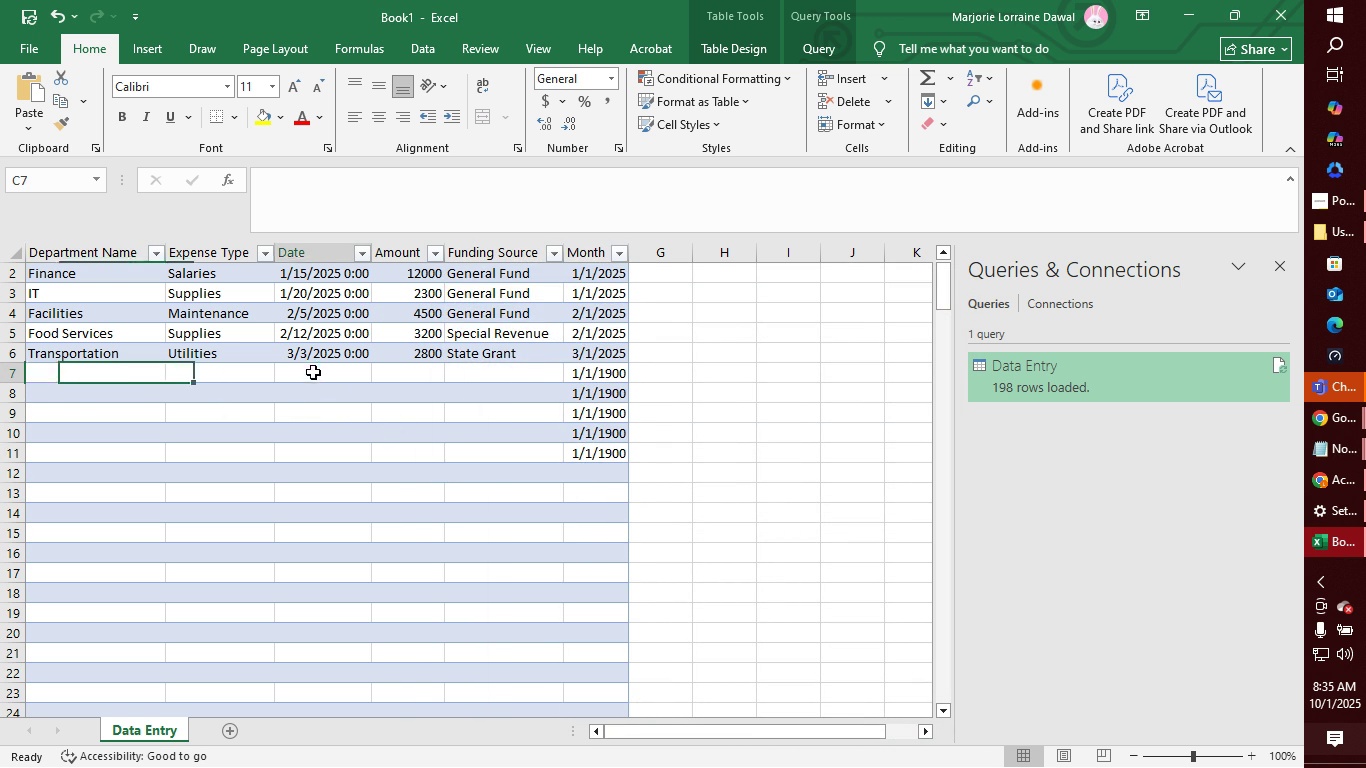 
left_click([313, 372])
 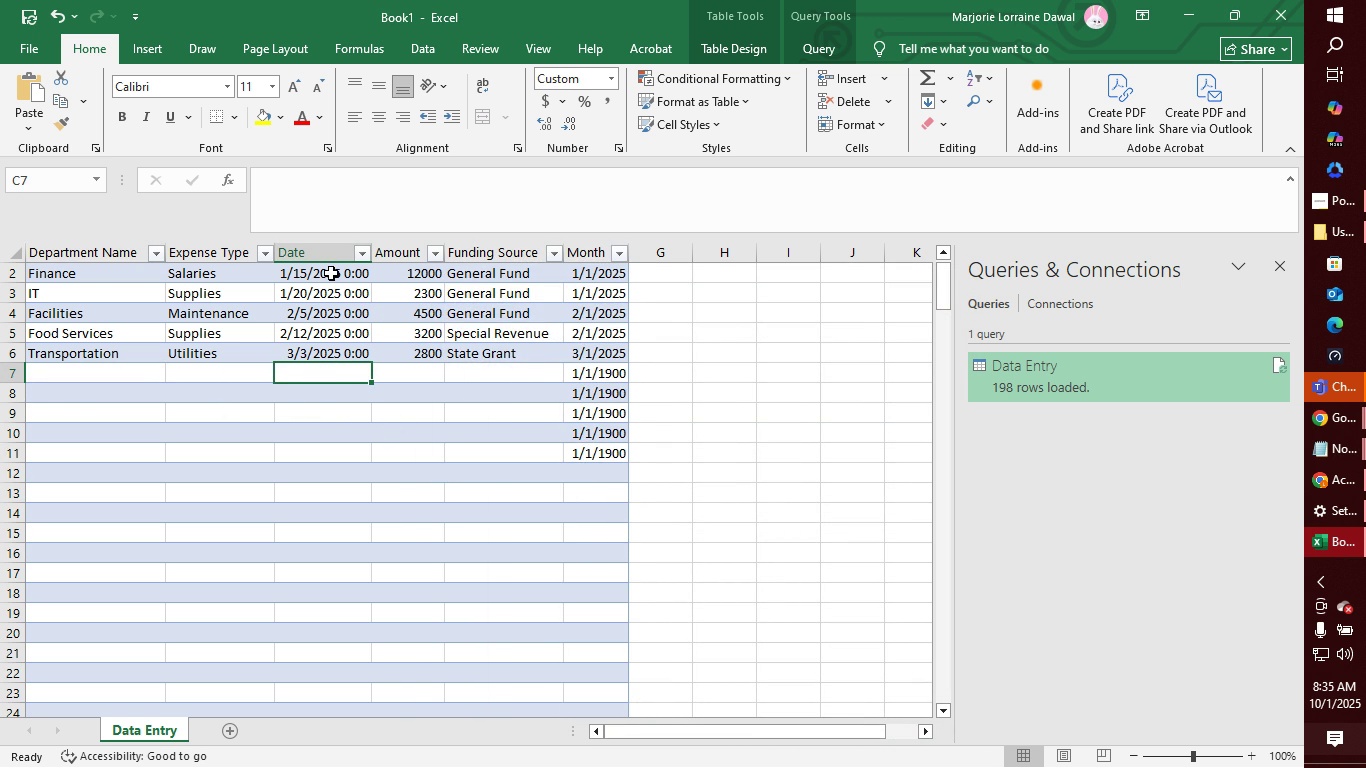 
left_click([331, 273])
 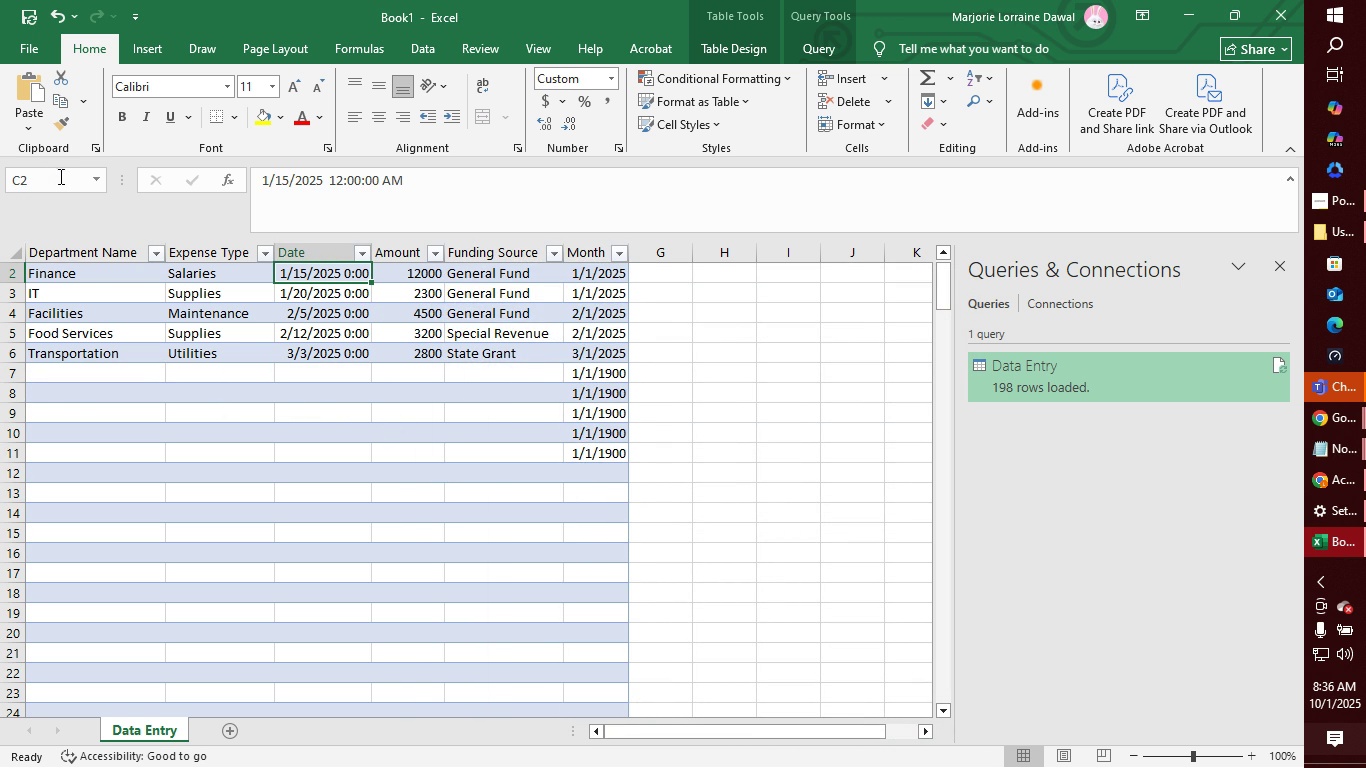 
double_click([59, 176])
 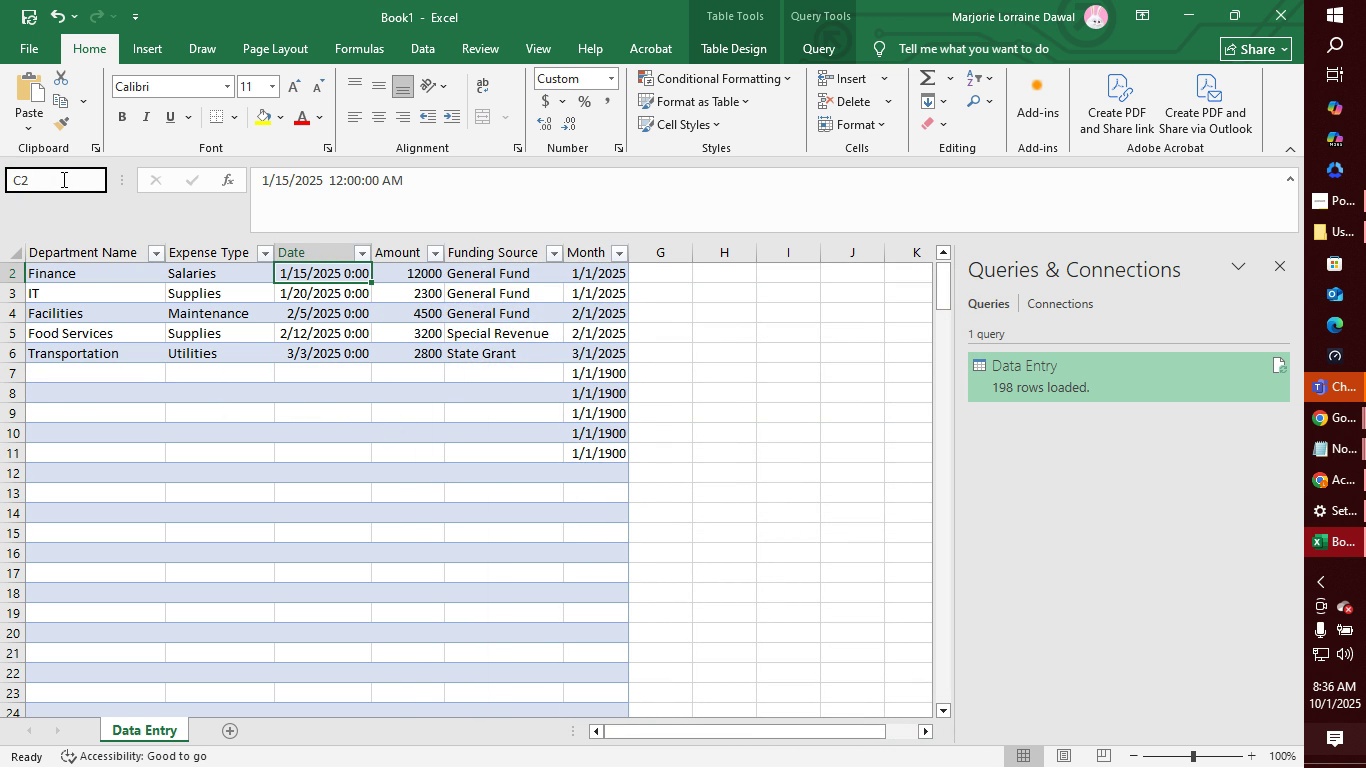 
left_click([62, 179])